 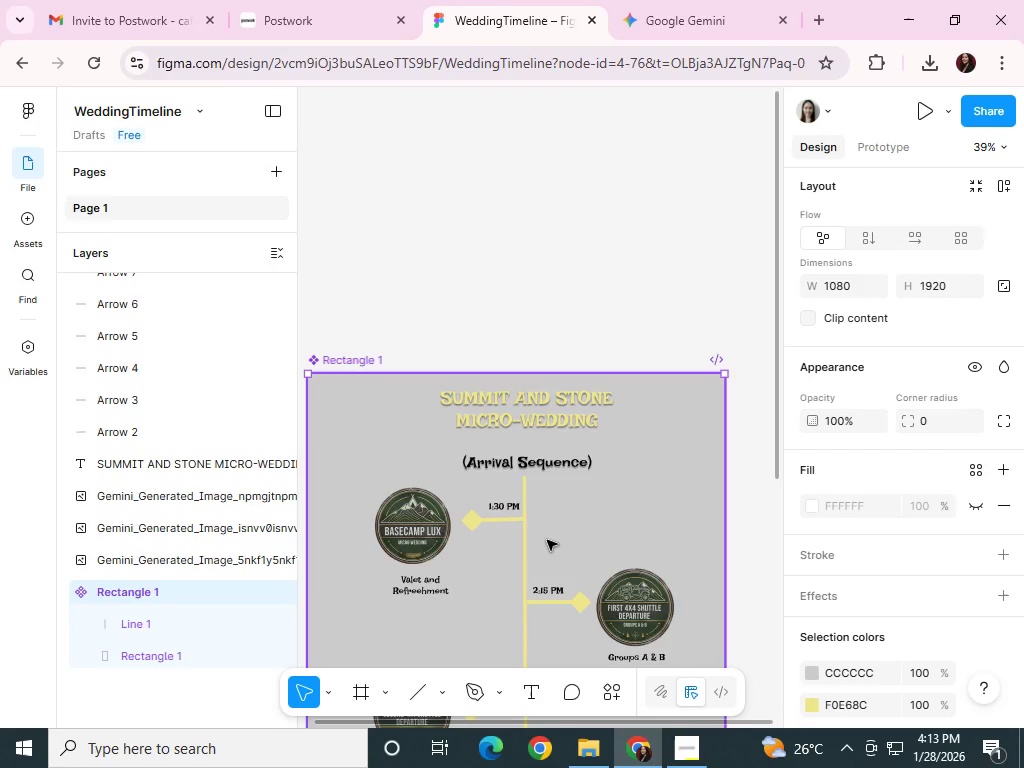 
scroll: coordinate [545, 553], scroll_direction: down, amount: 5.0
 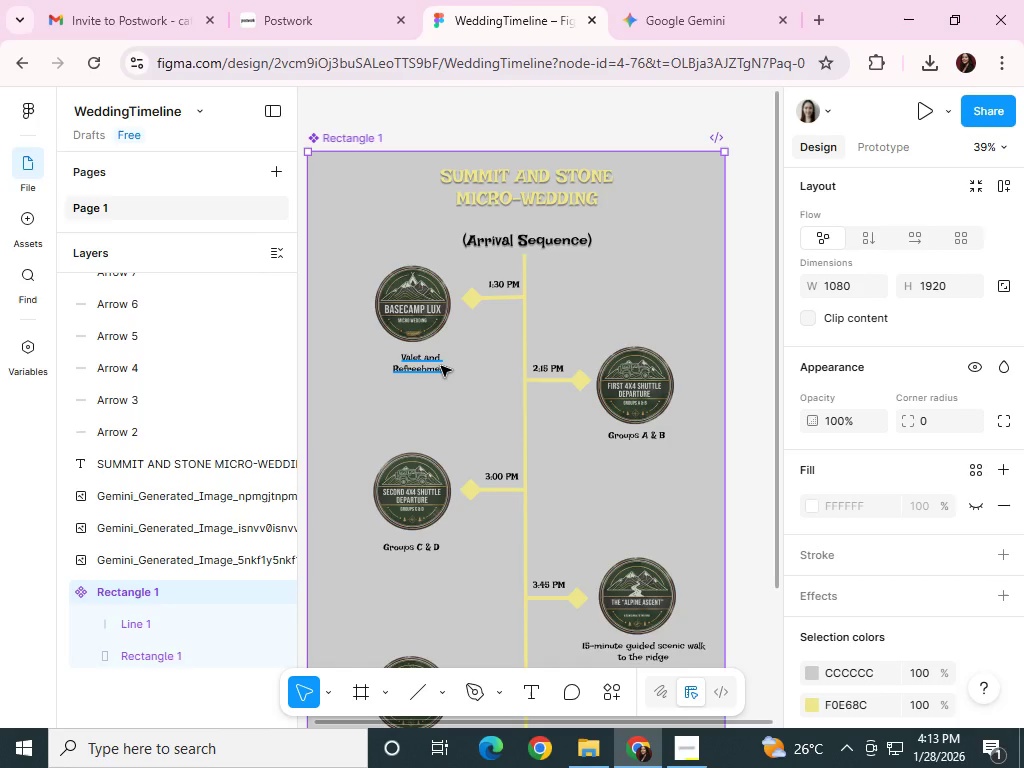 
key(ArrowLeft)
 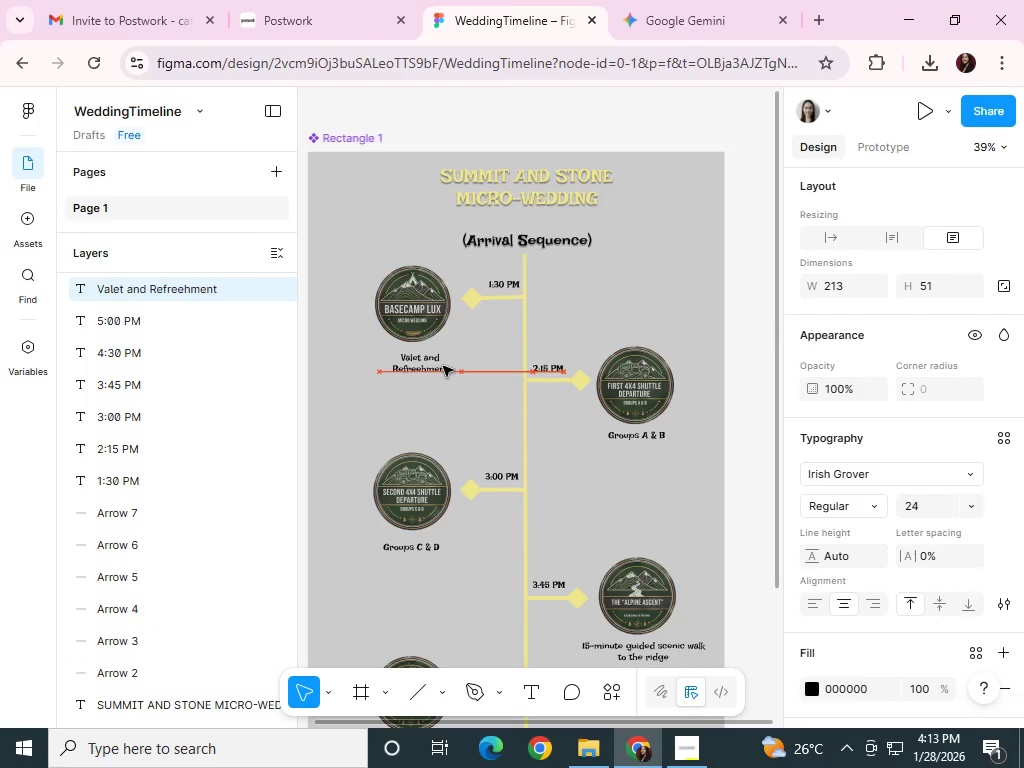 
key(ArrowLeft)
 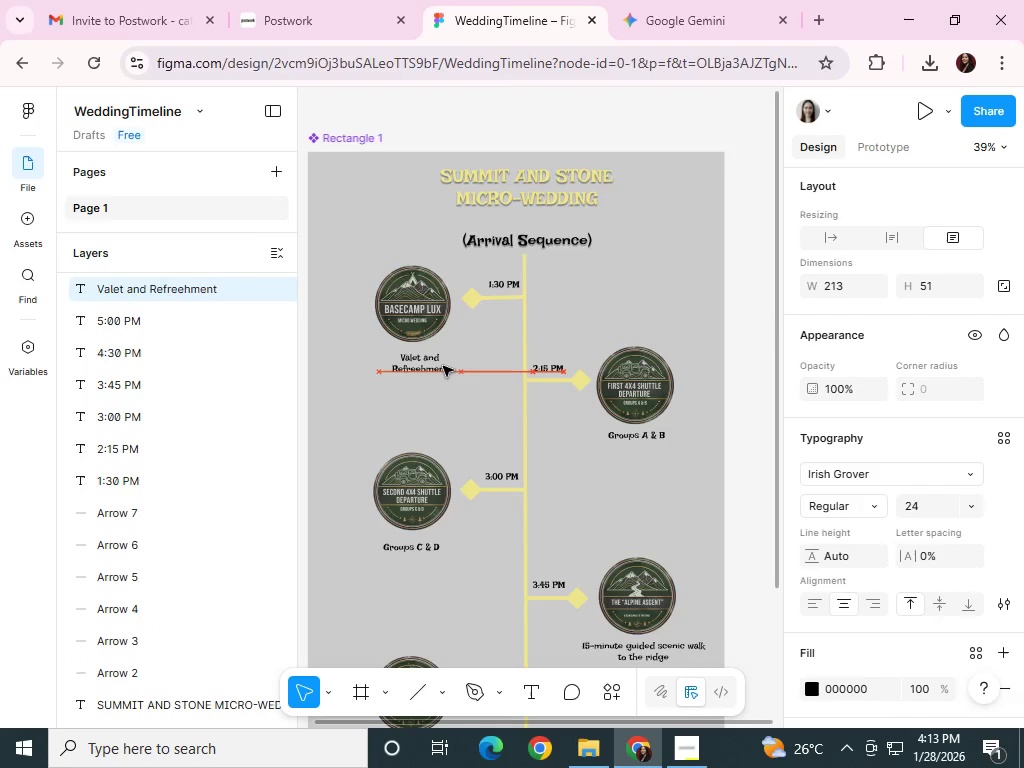 
key(ArrowLeft)
 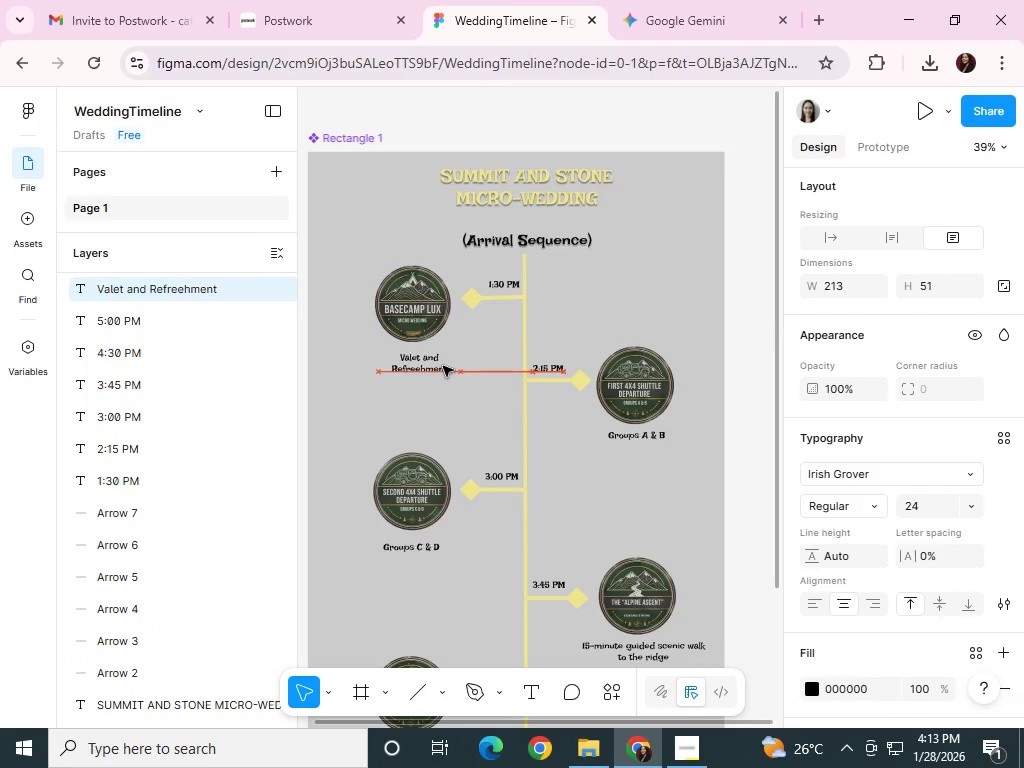 
key(ArrowLeft)
 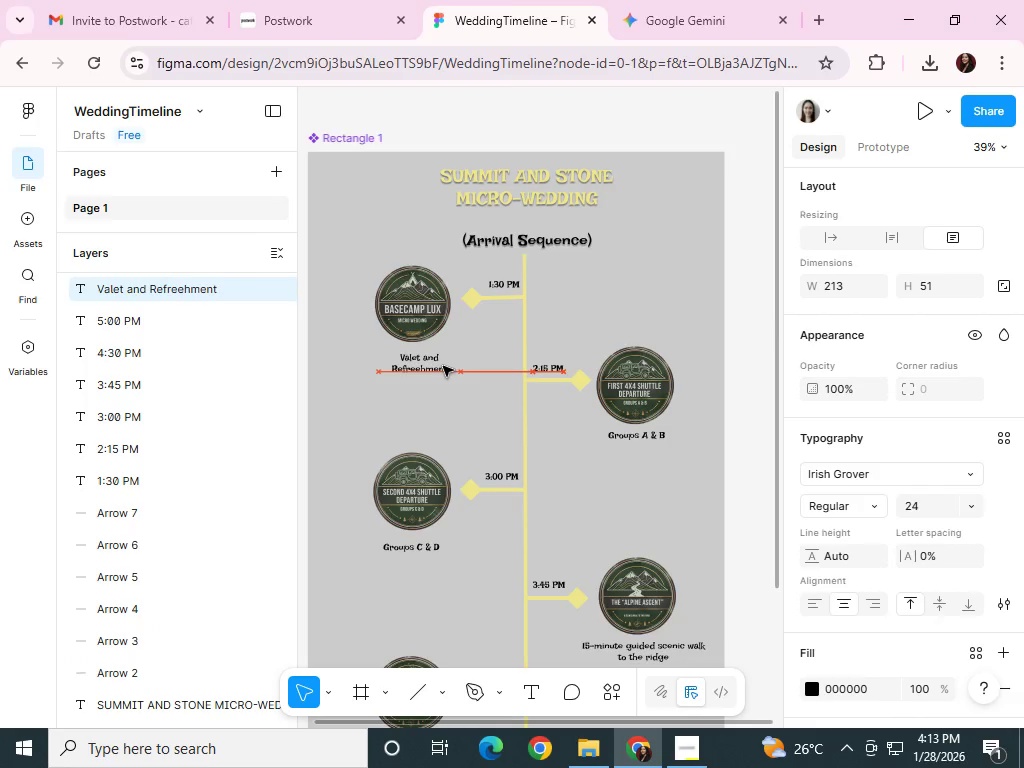 
key(ArrowLeft)
 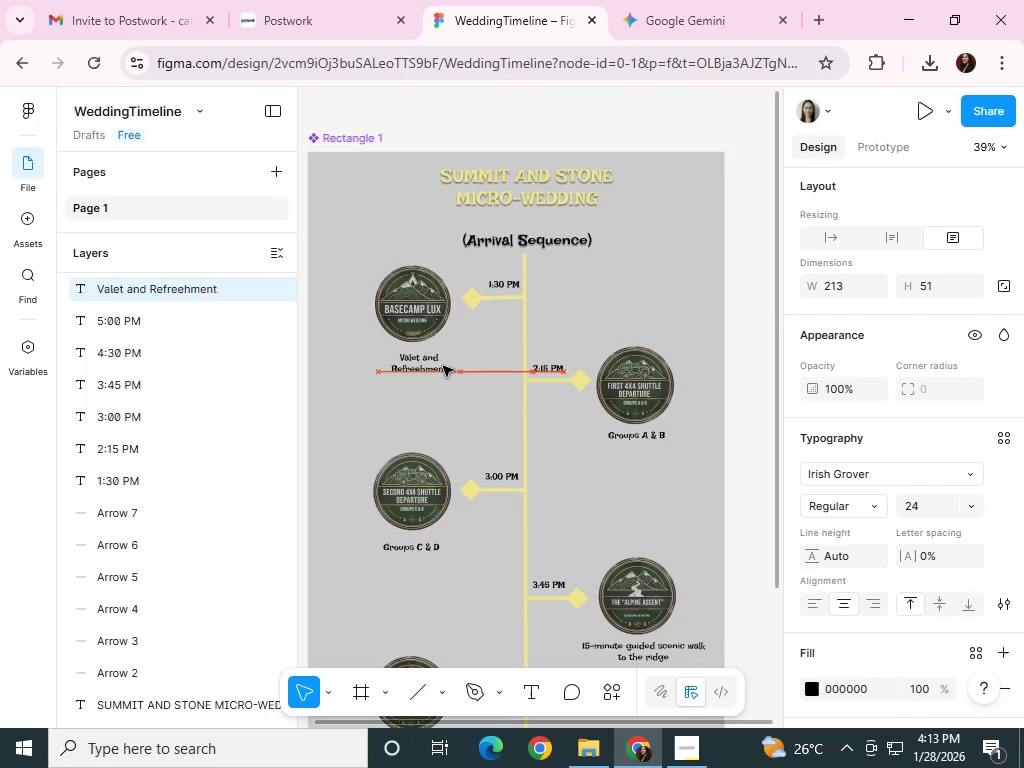 
key(ArrowLeft)
 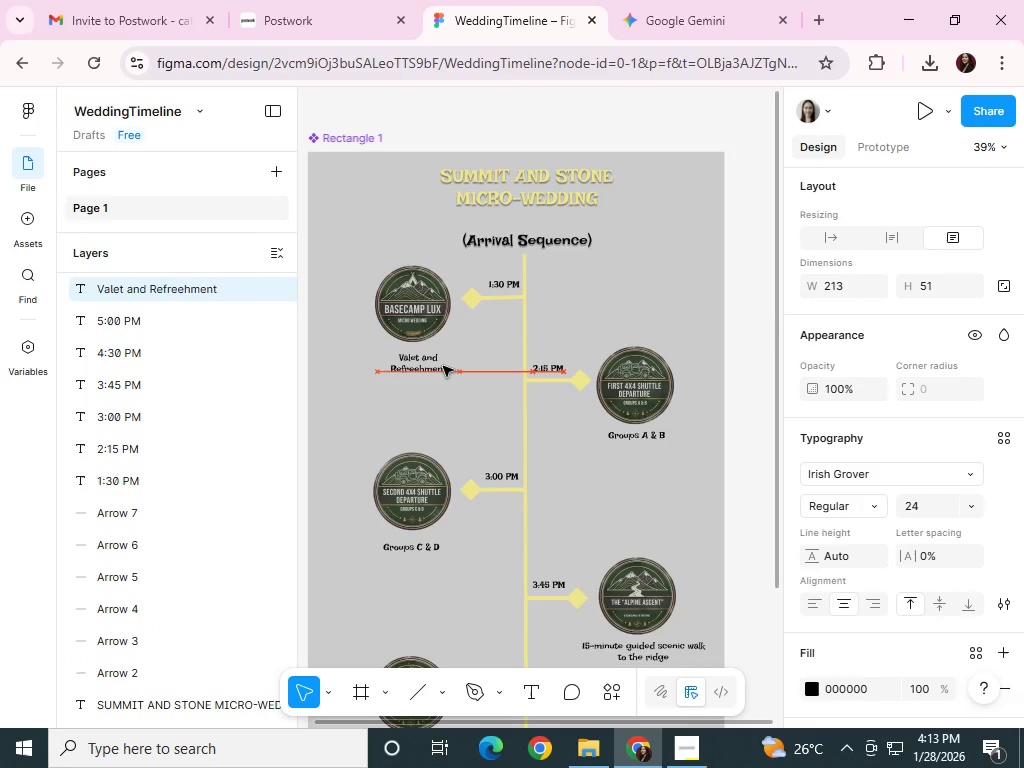 
key(ArrowLeft)
 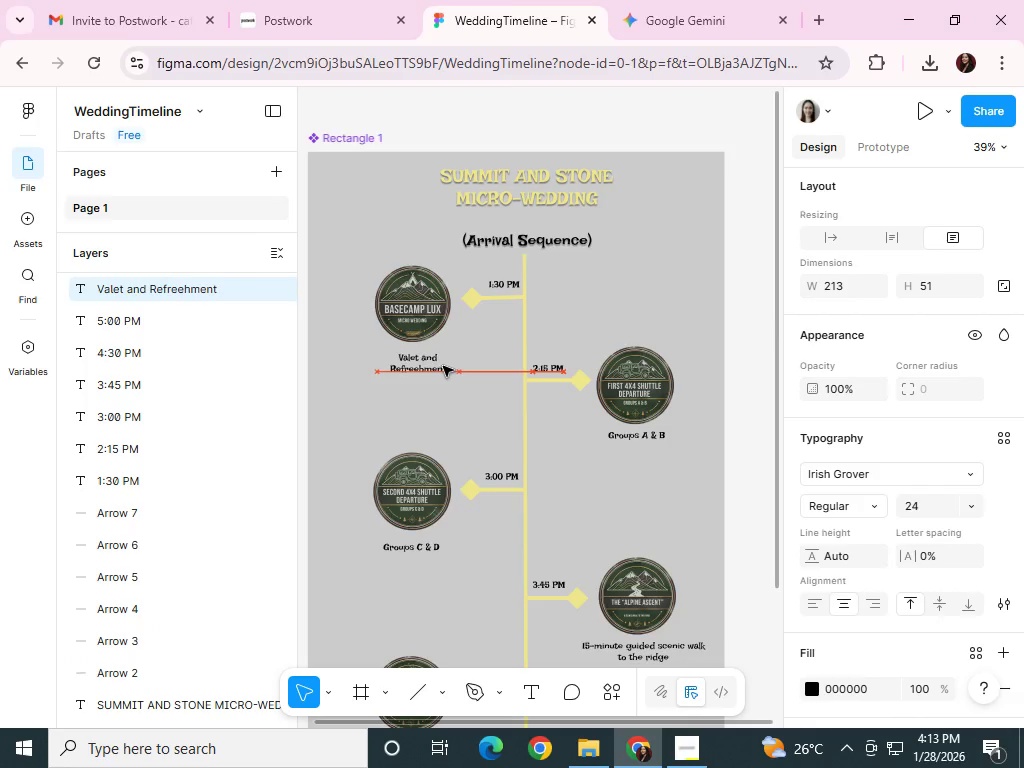 
key(ArrowUp)
 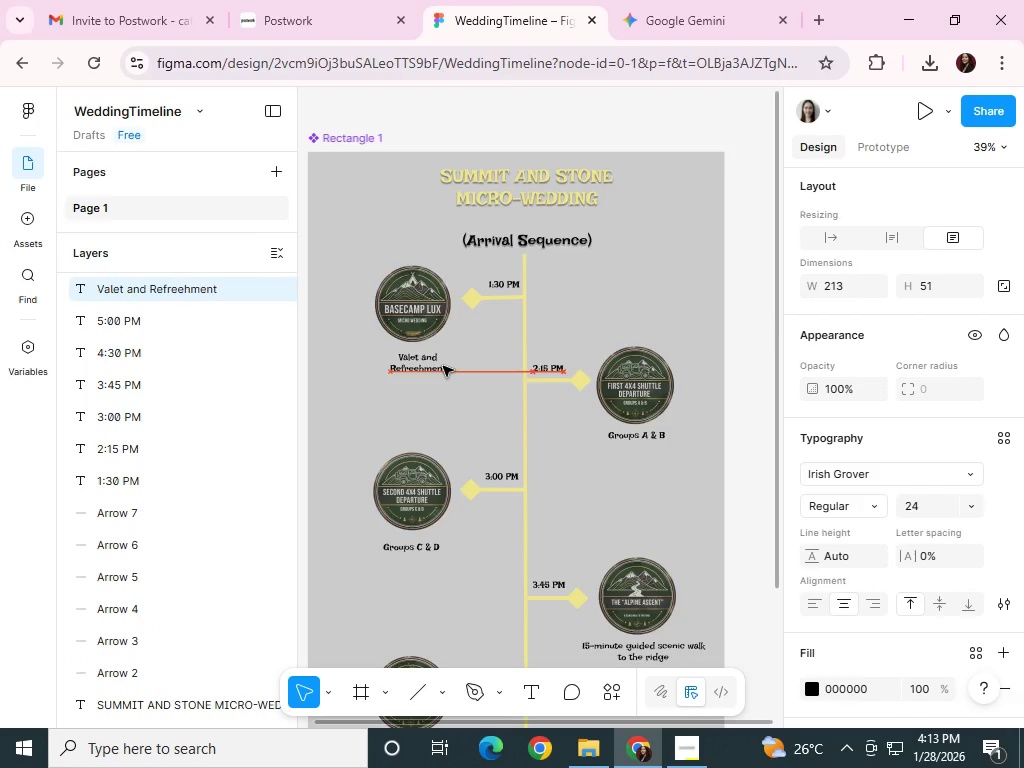 
key(ArrowUp)
 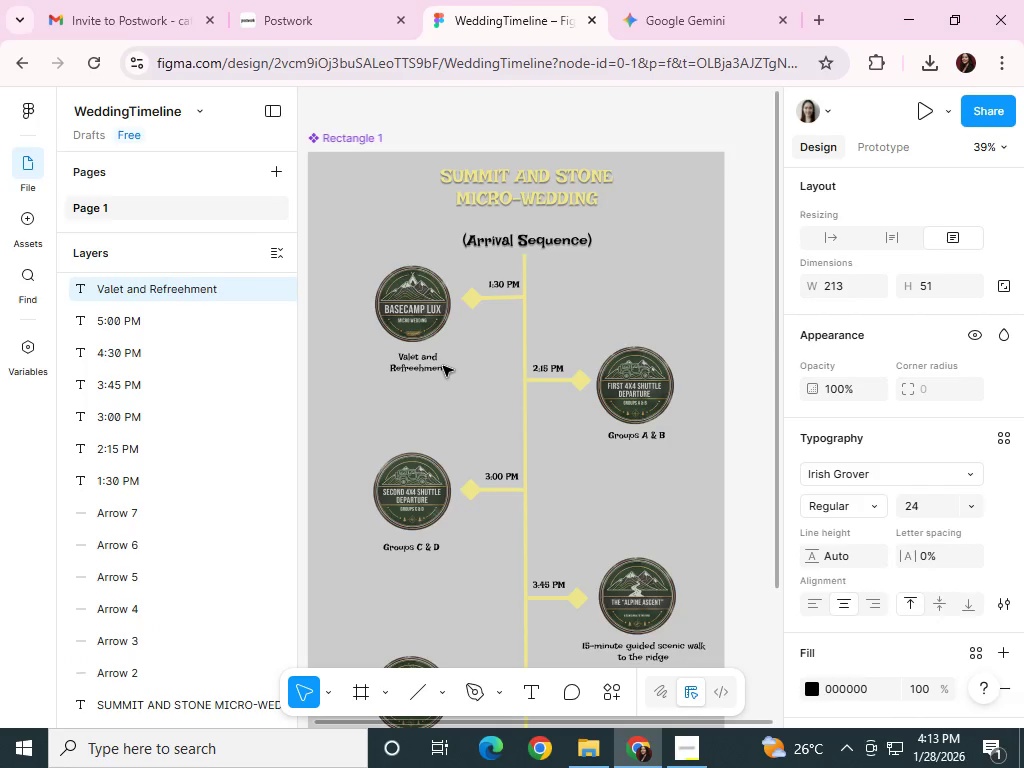 
key(ArrowUp)
 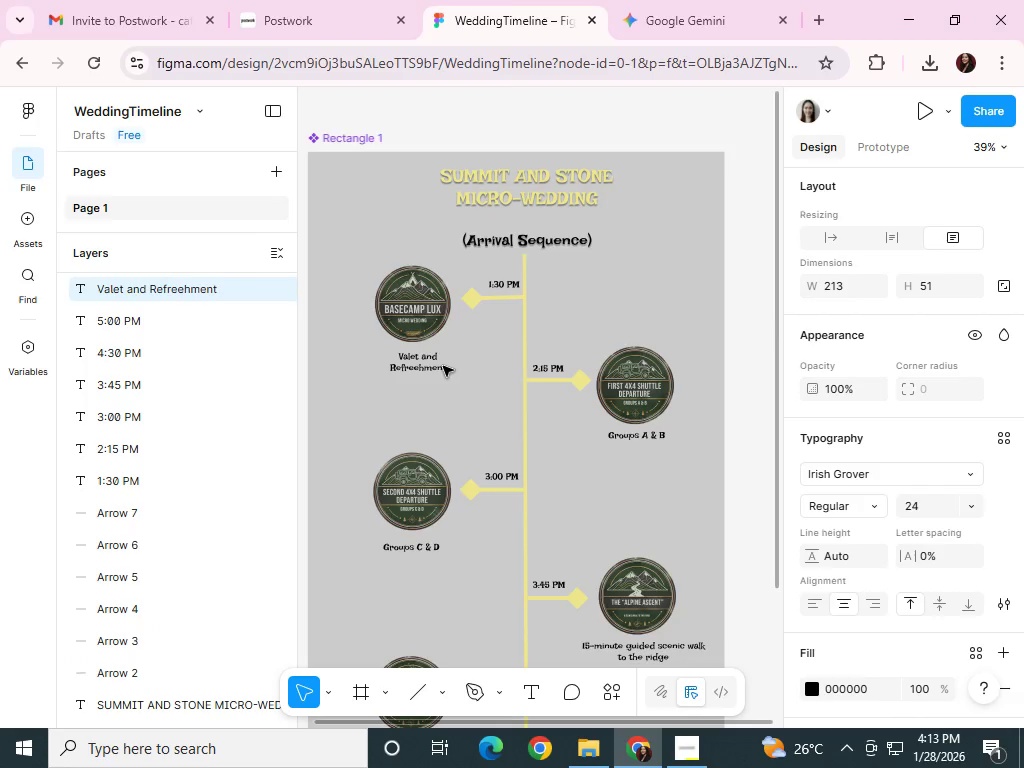 
key(ArrowUp)
 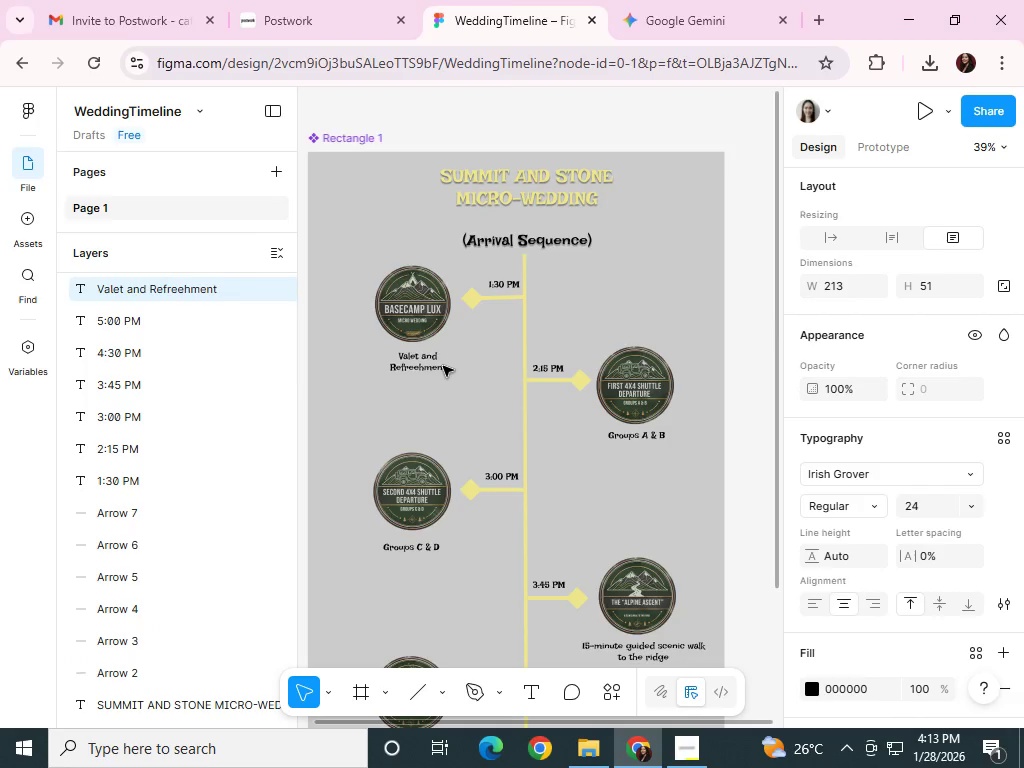 
key(ArrowUp)
 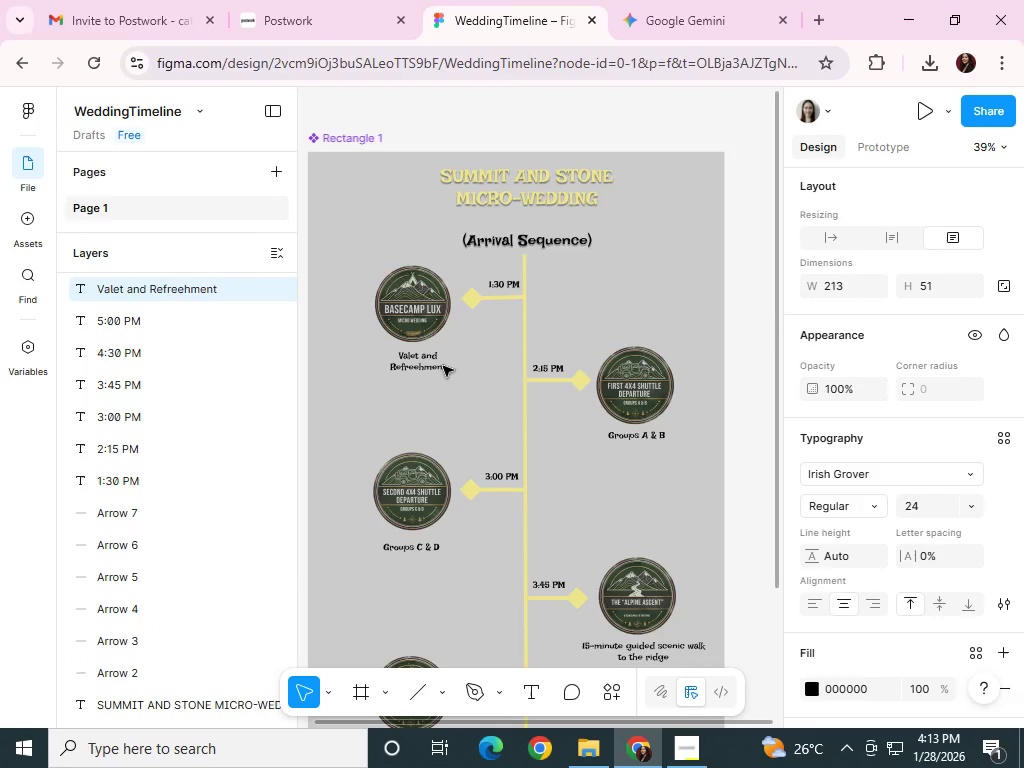 
hold_key(key=ArrowUp, duration=0.42)
 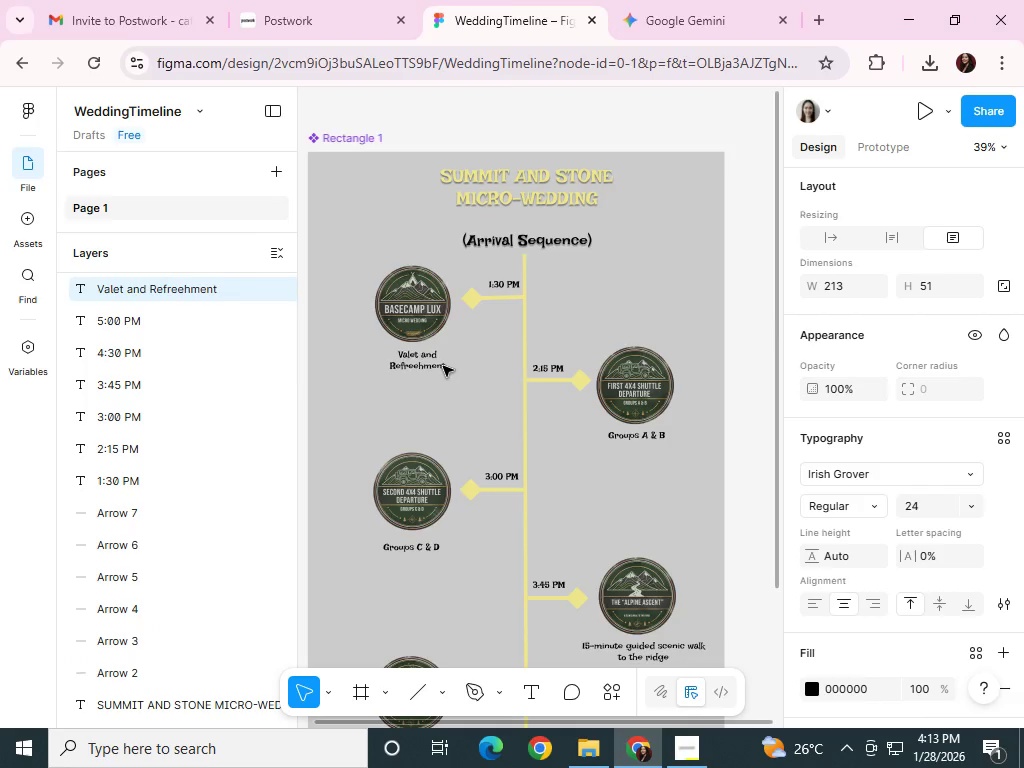 
key(ArrowLeft)
 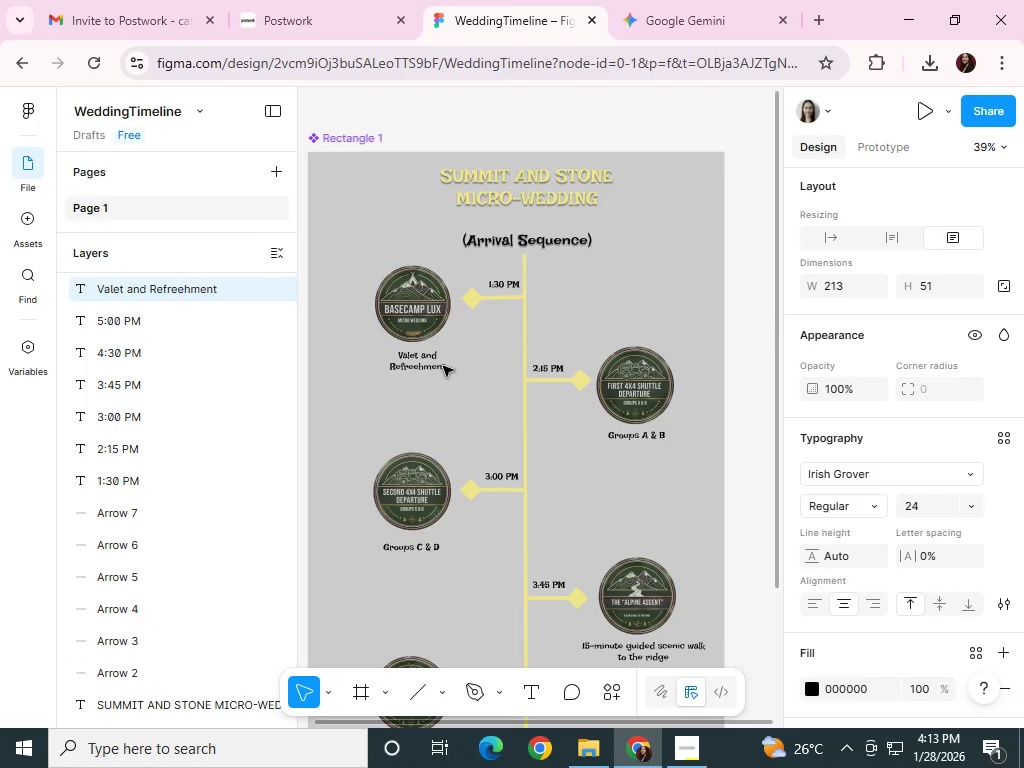 
key(ArrowUp)
 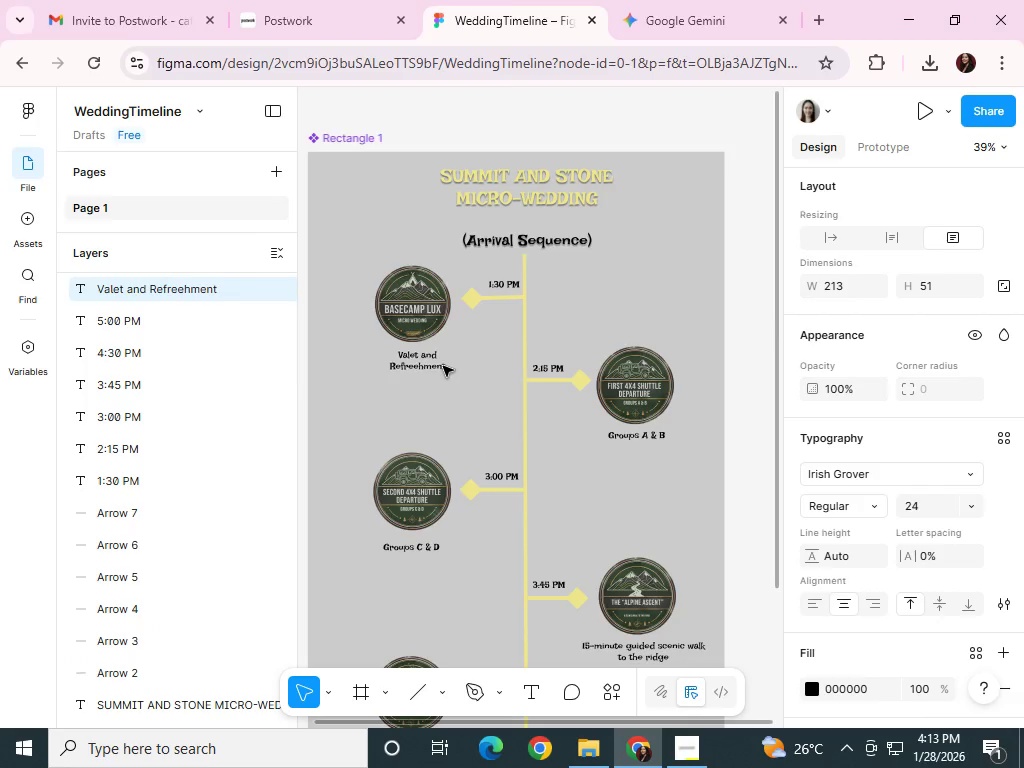 
key(ArrowUp)
 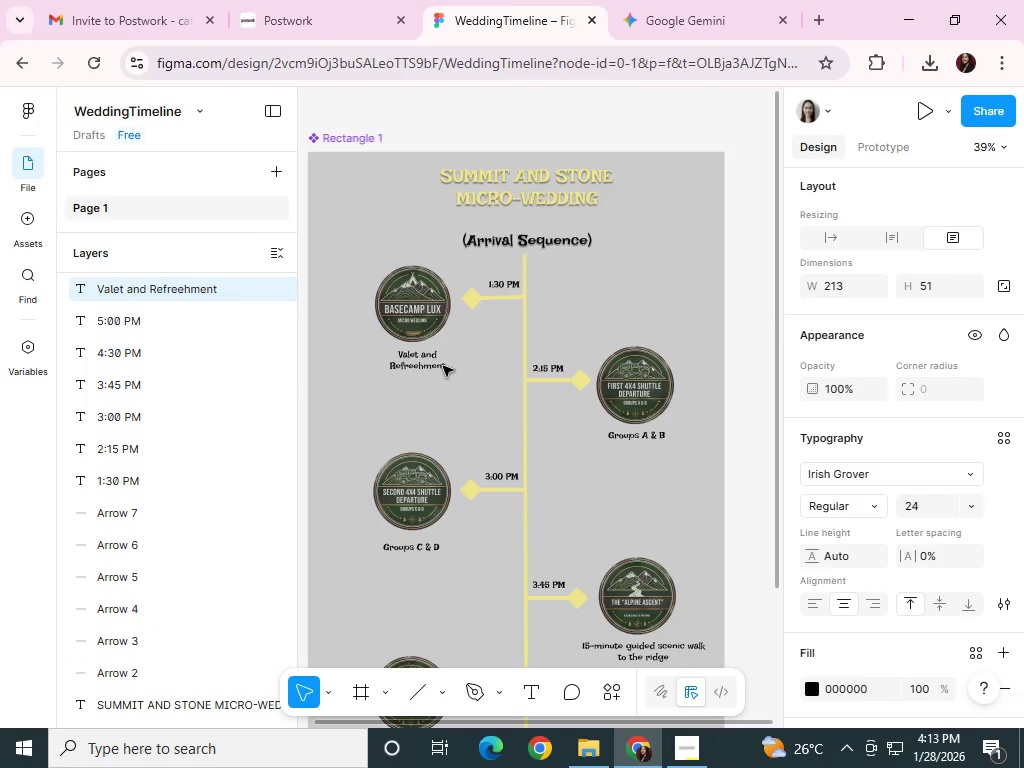 
key(ArrowLeft)
 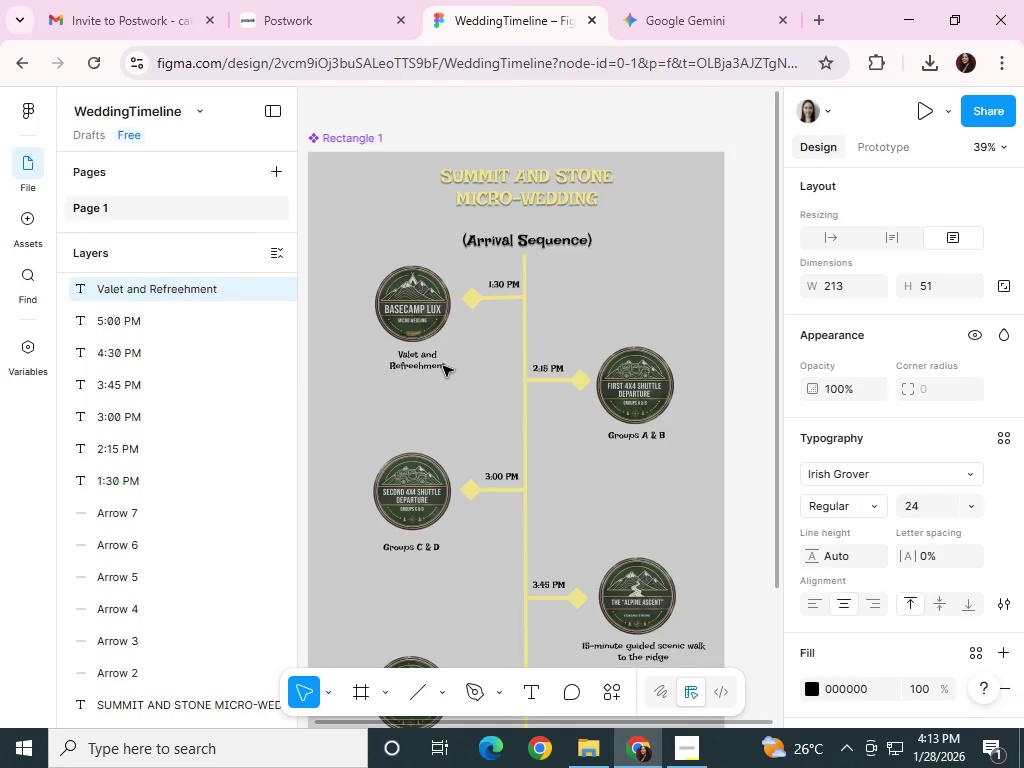 
key(ArrowUp)
 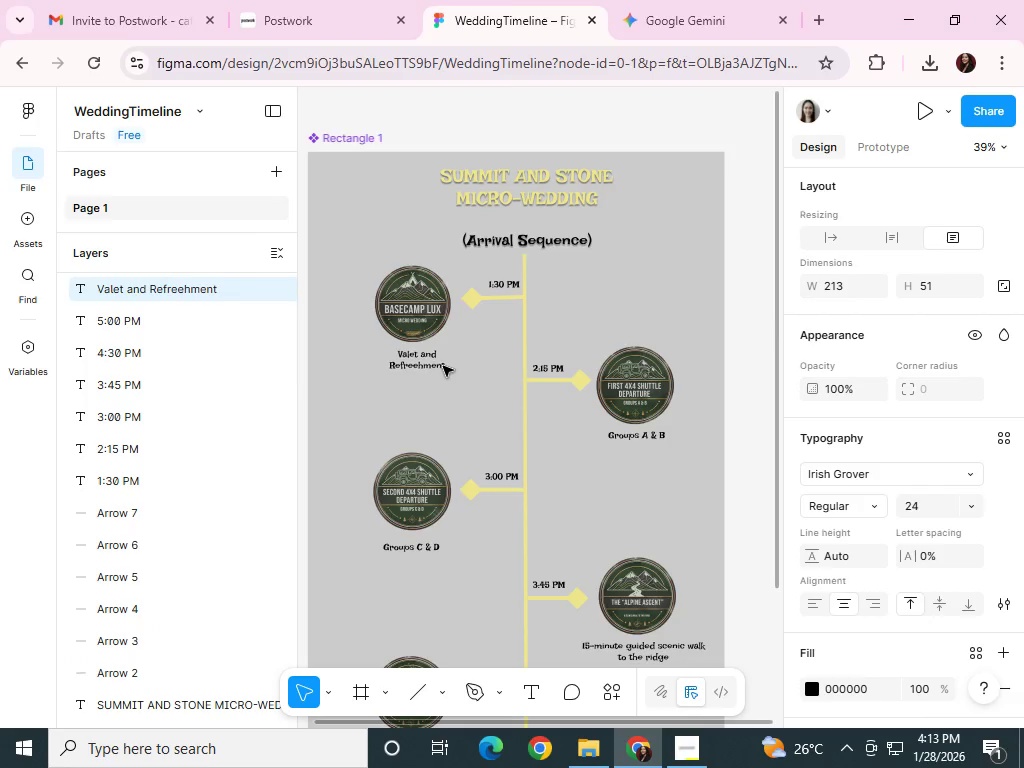 
key(ArrowUp)
 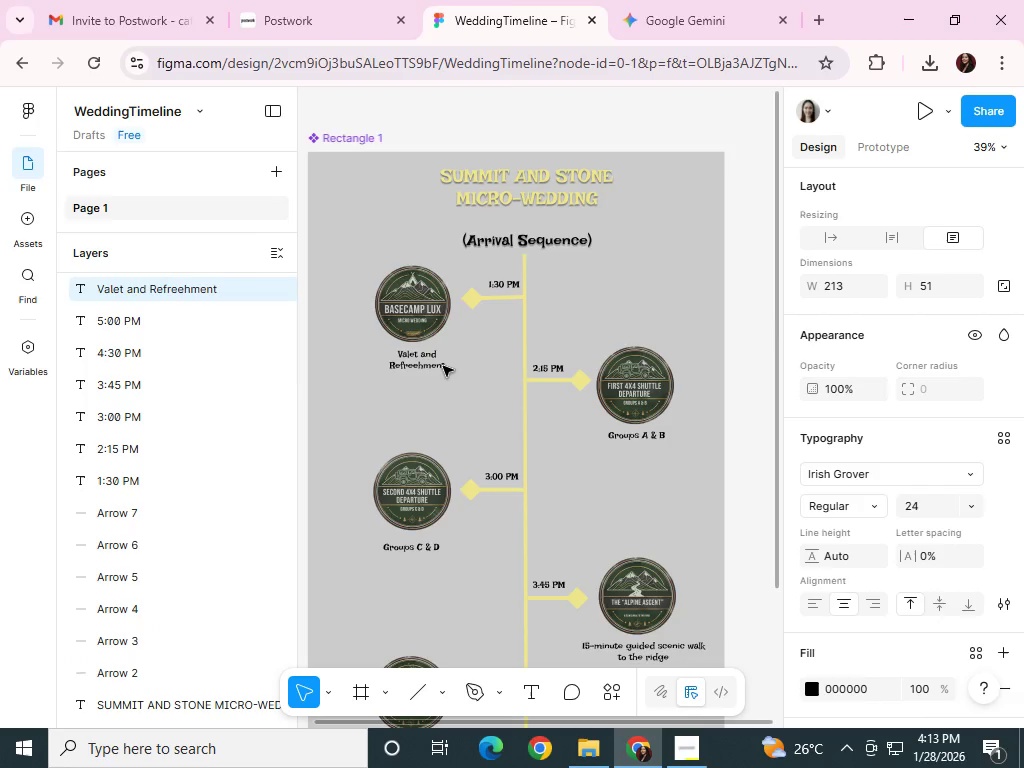 
key(ArrowUp)
 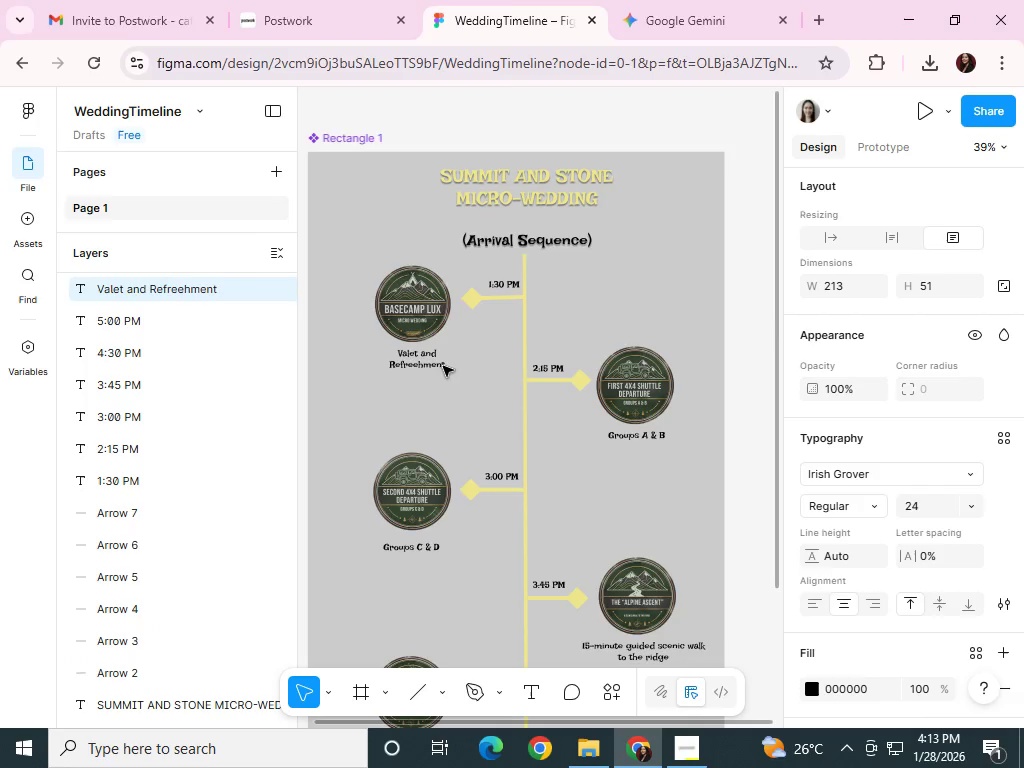 
key(ArrowUp)
 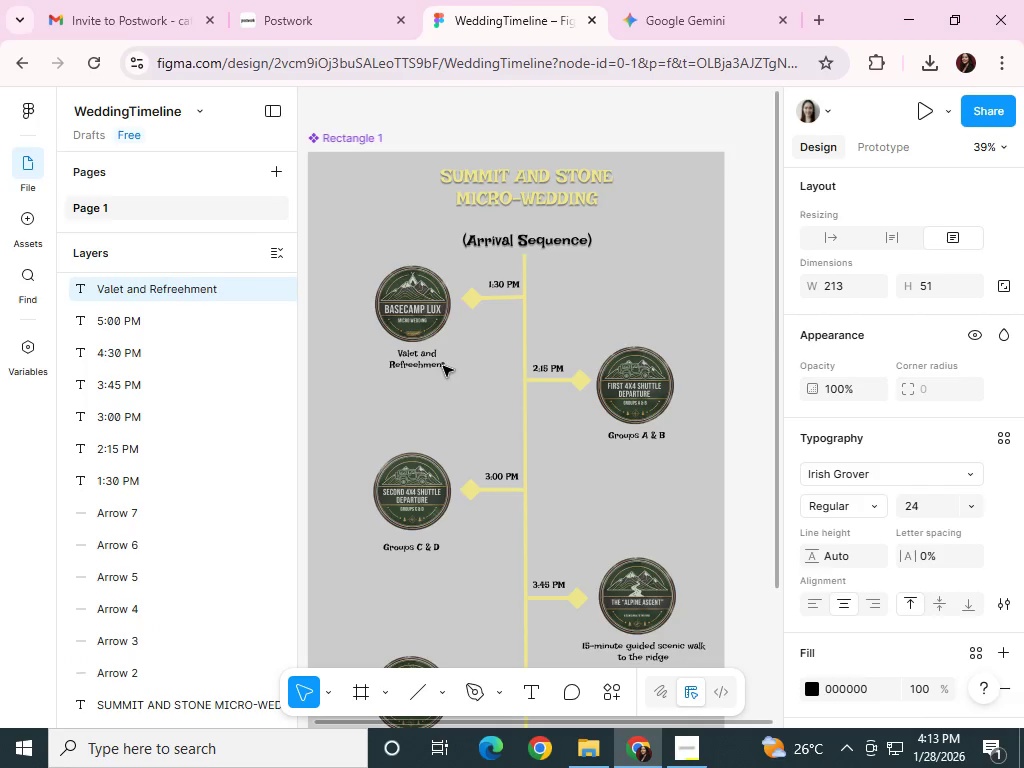 
key(ArrowLeft)
 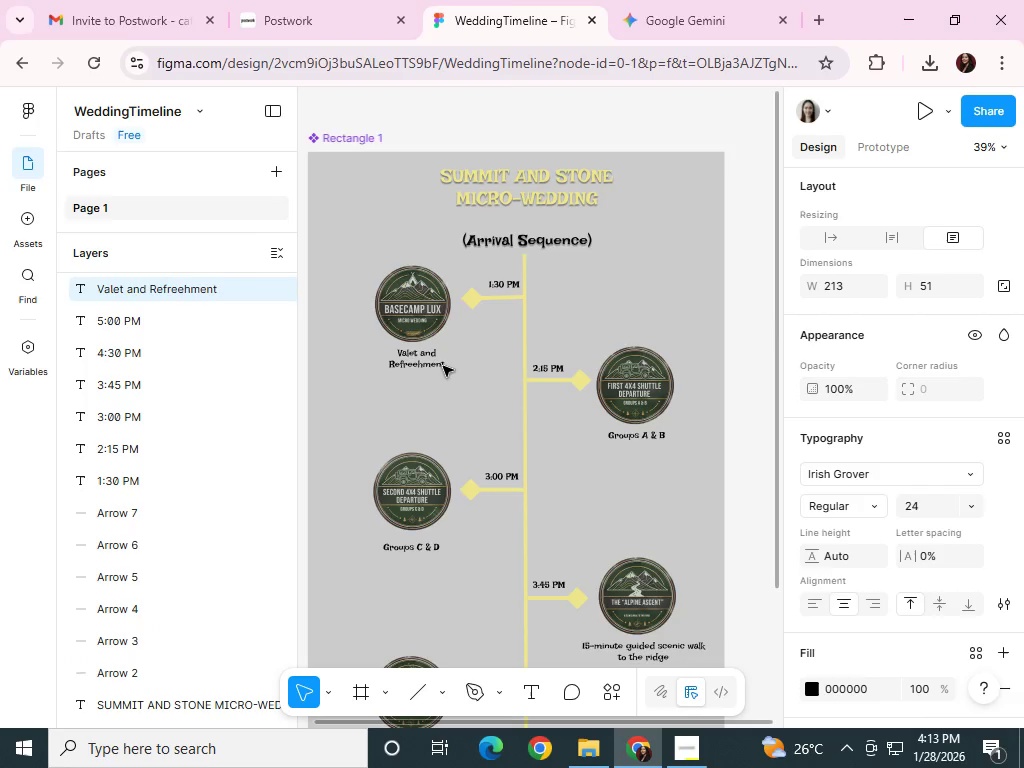 
key(ArrowLeft)
 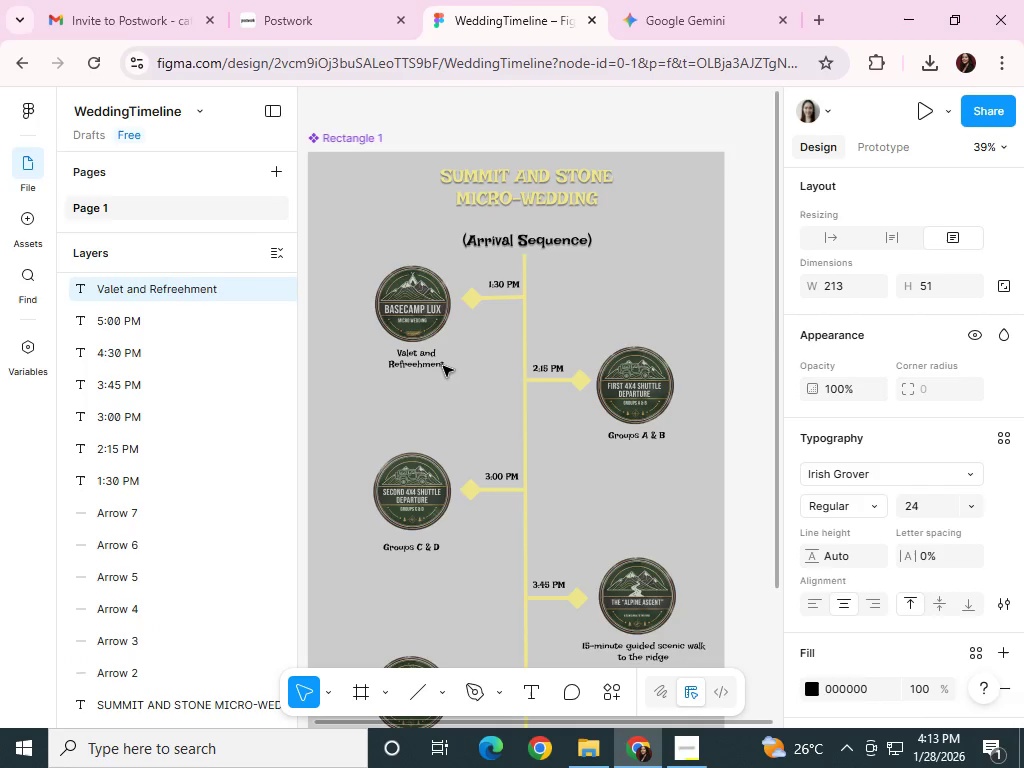 
key(ArrowLeft)
 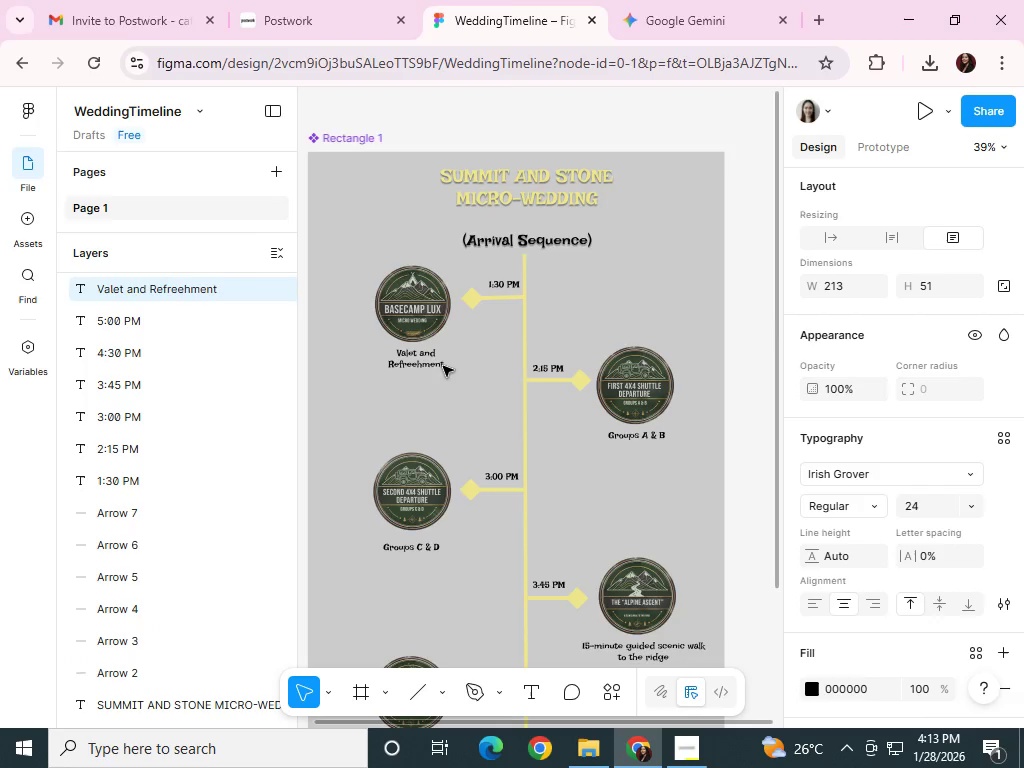 
key(ArrowLeft)
 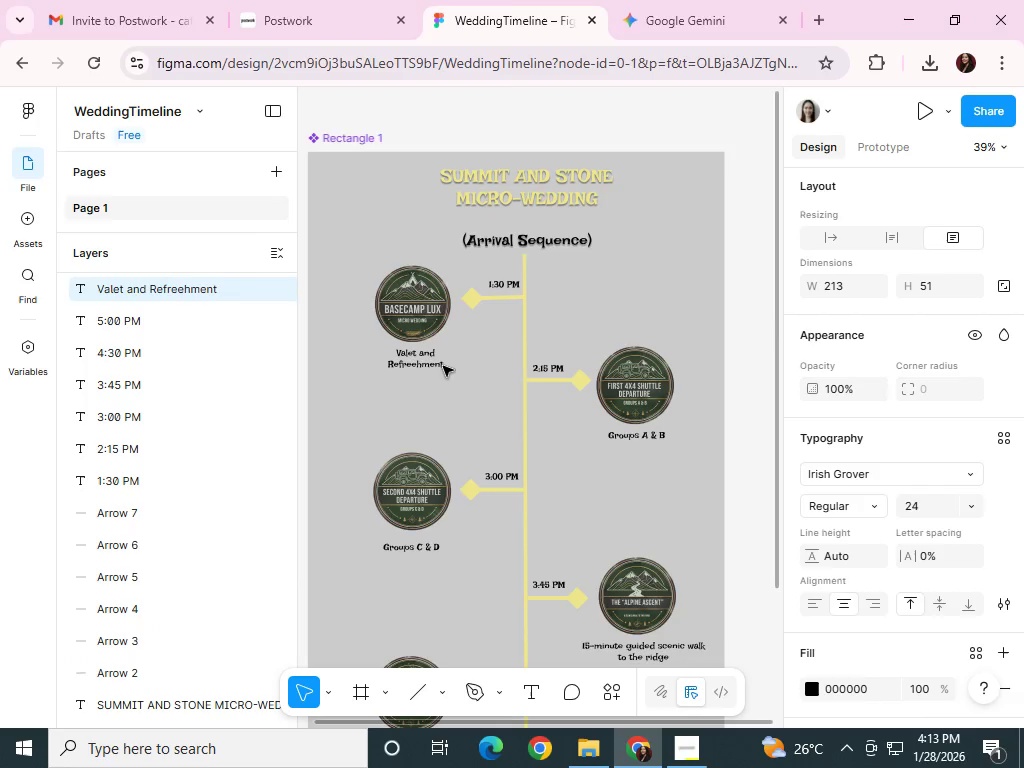 
key(ArrowLeft)
 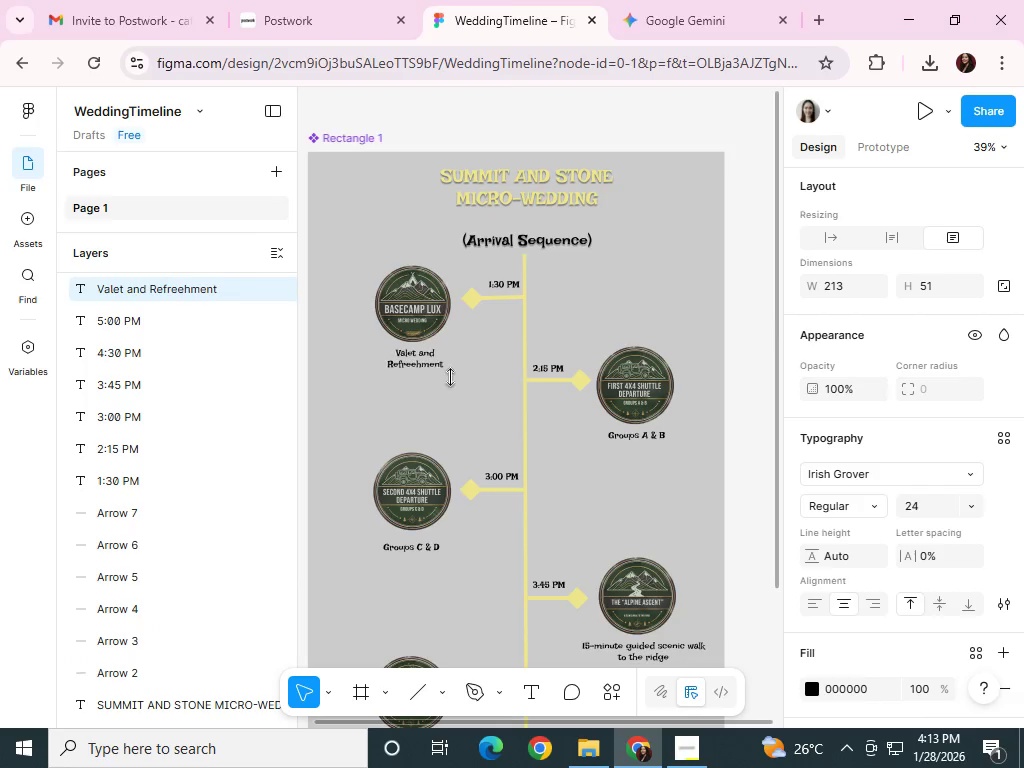 
key(ArrowLeft)
 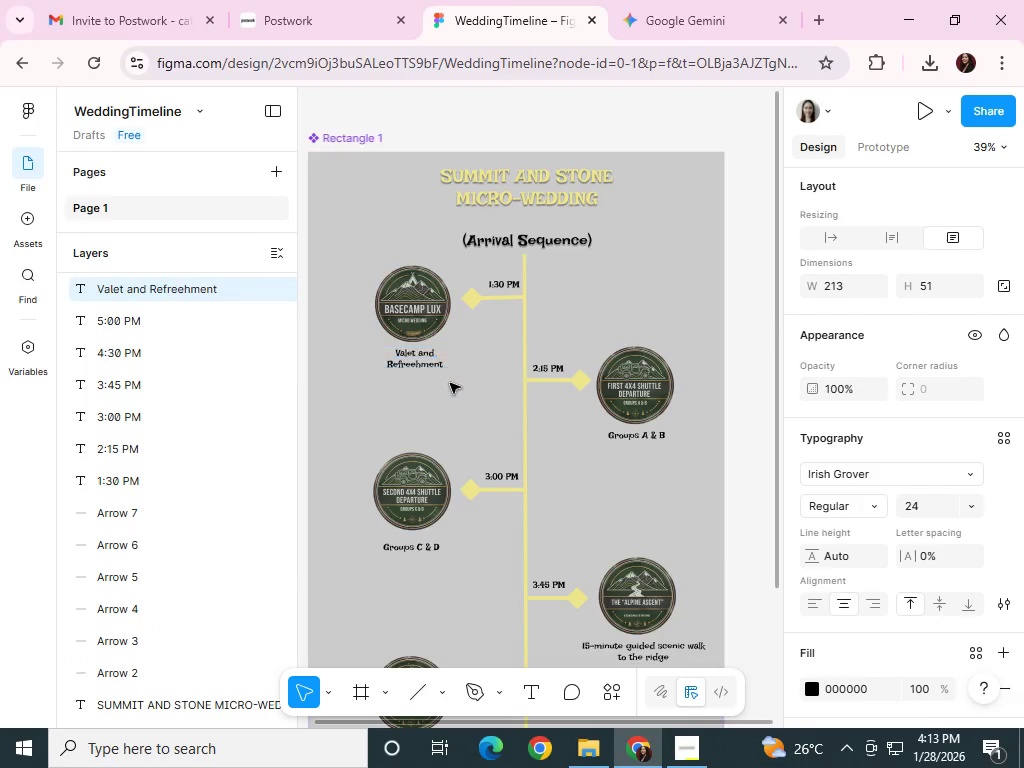 
key(ArrowLeft)
 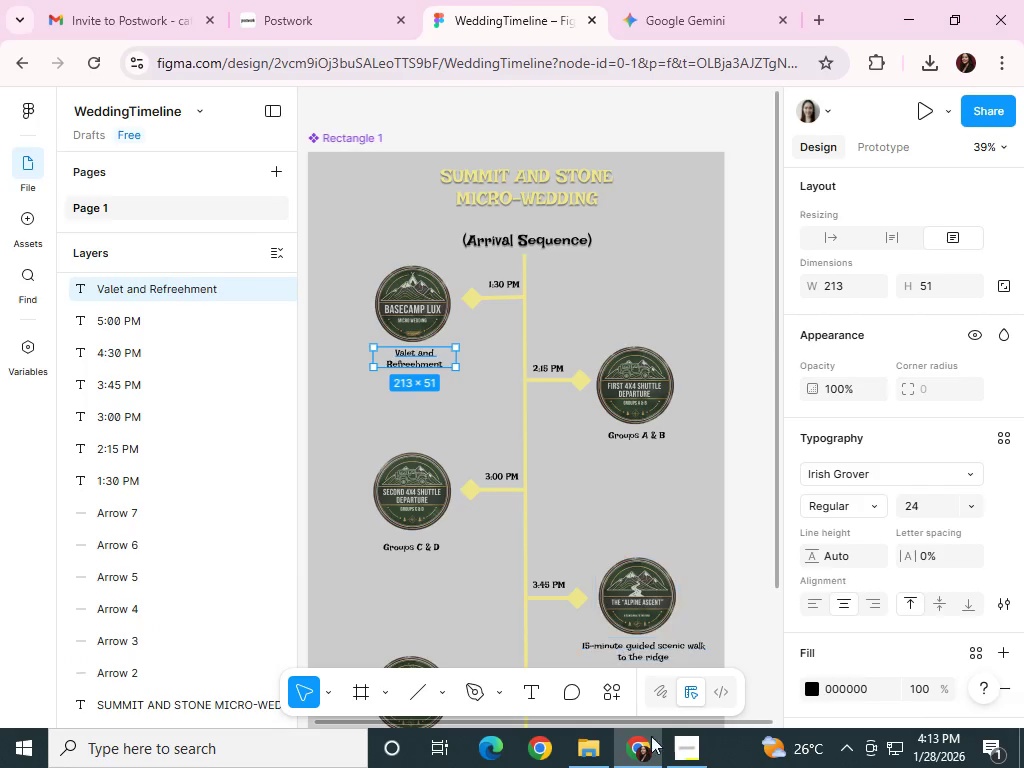 
left_click([675, 763])